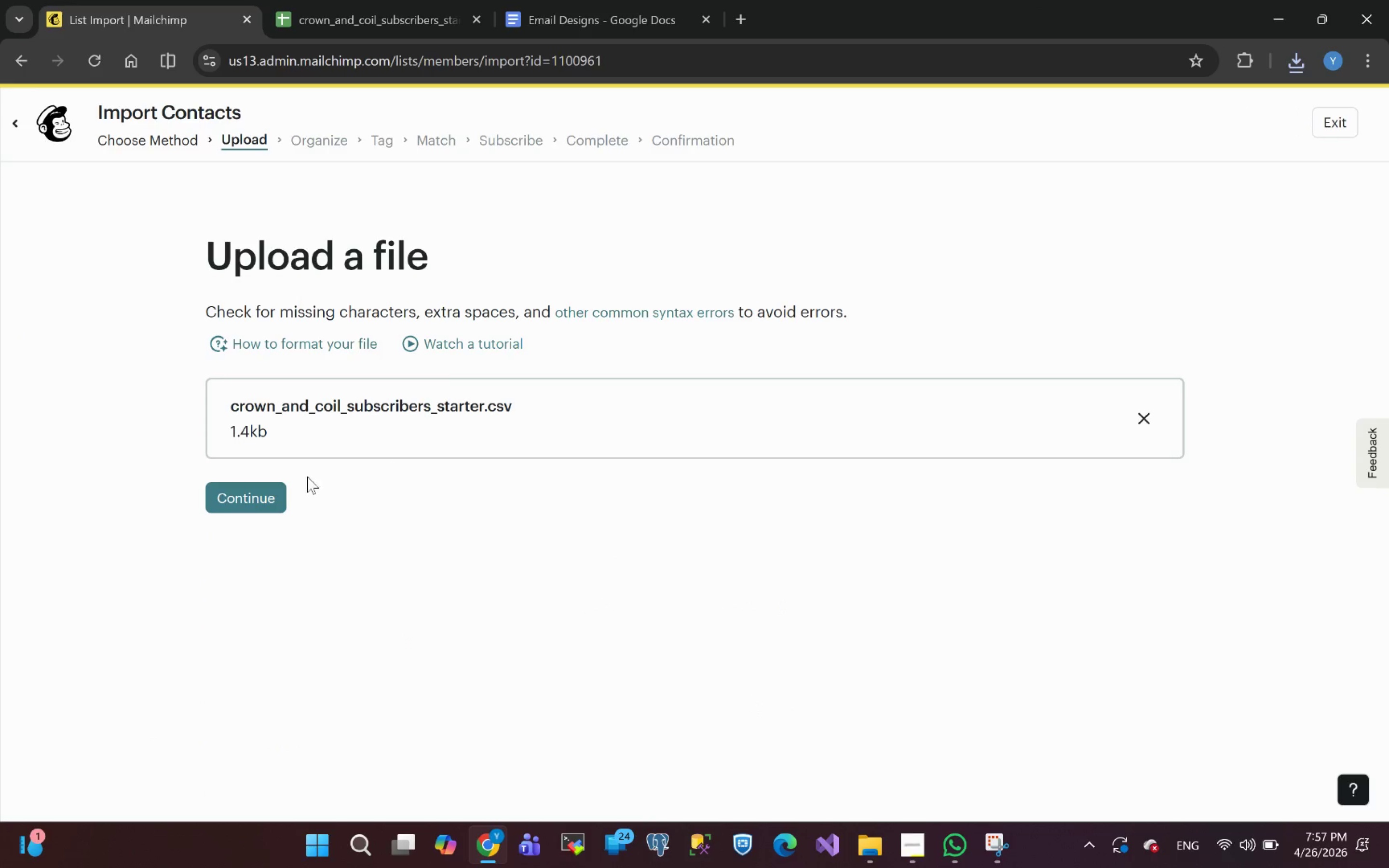 
left_click([248, 503])
 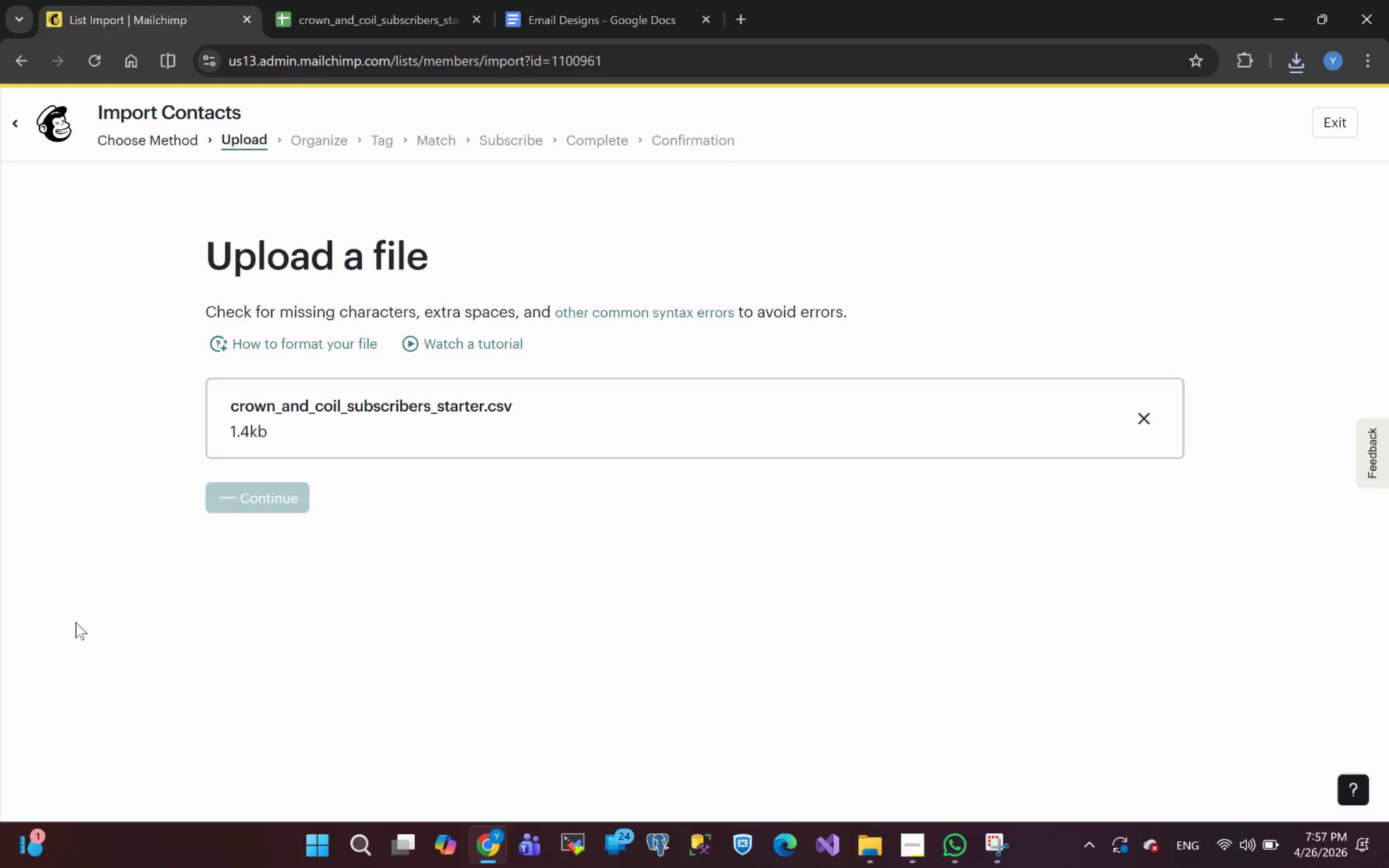 
wait(5.77)
 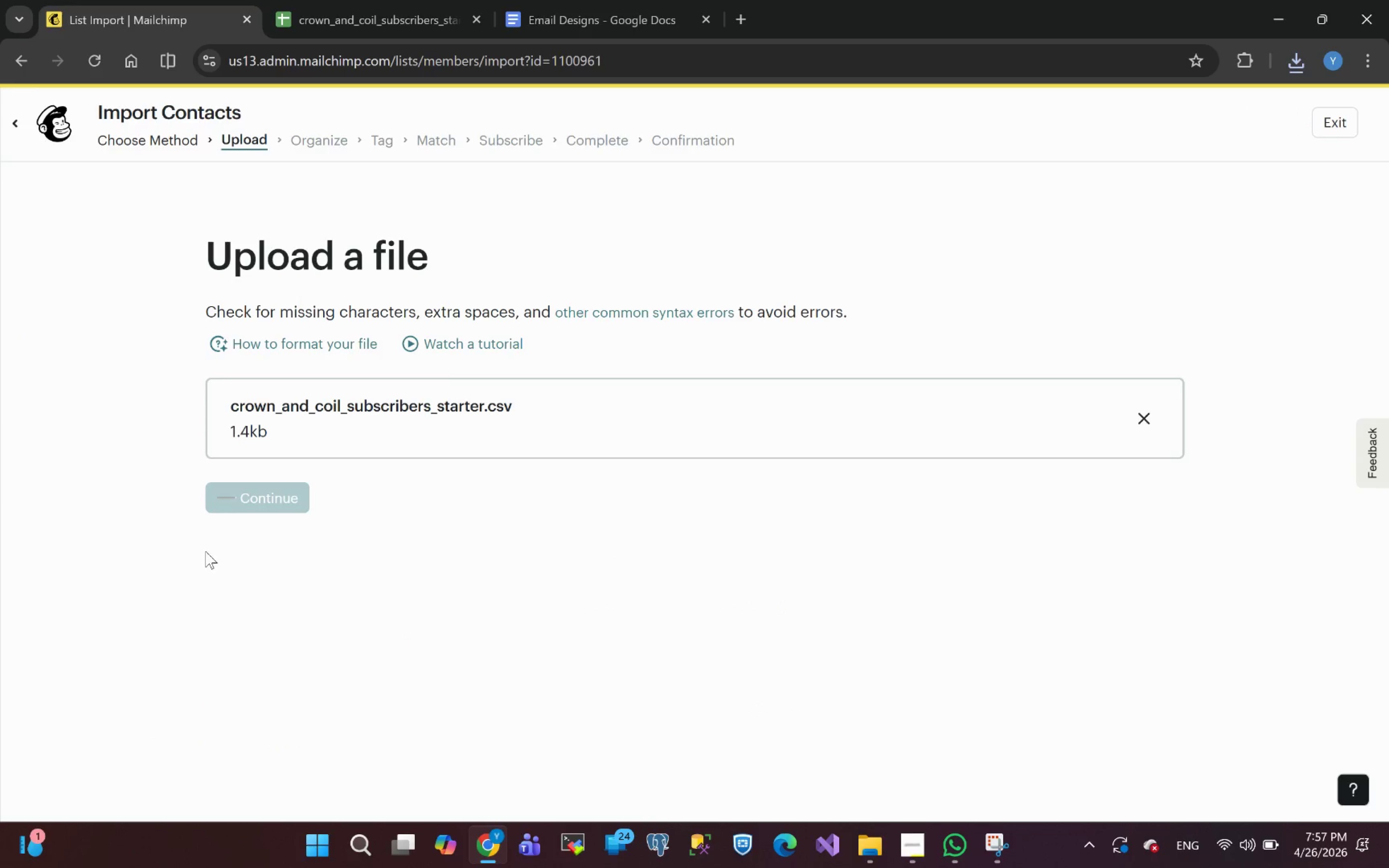 
left_click([216, 531])
 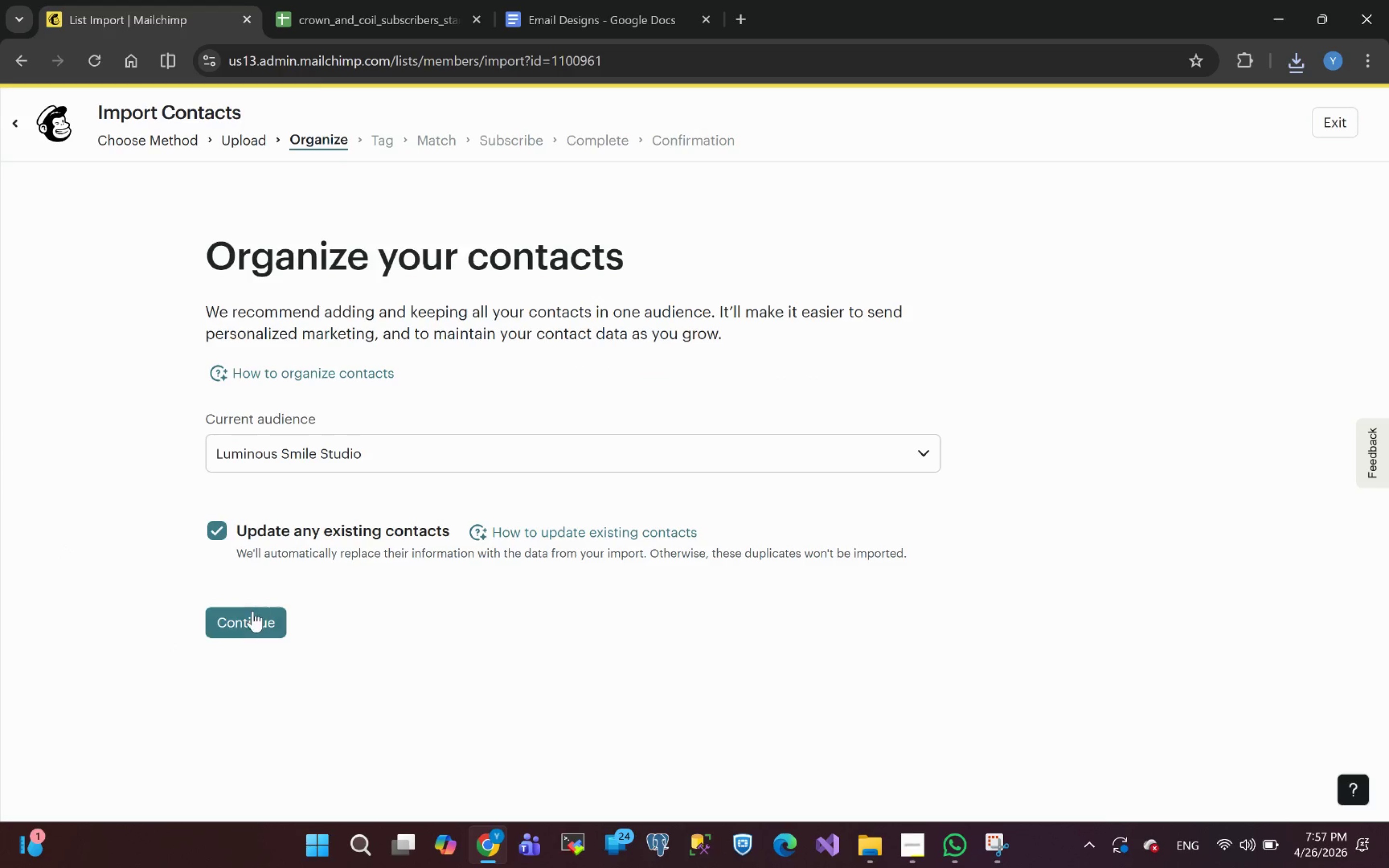 
left_click([253, 617])
 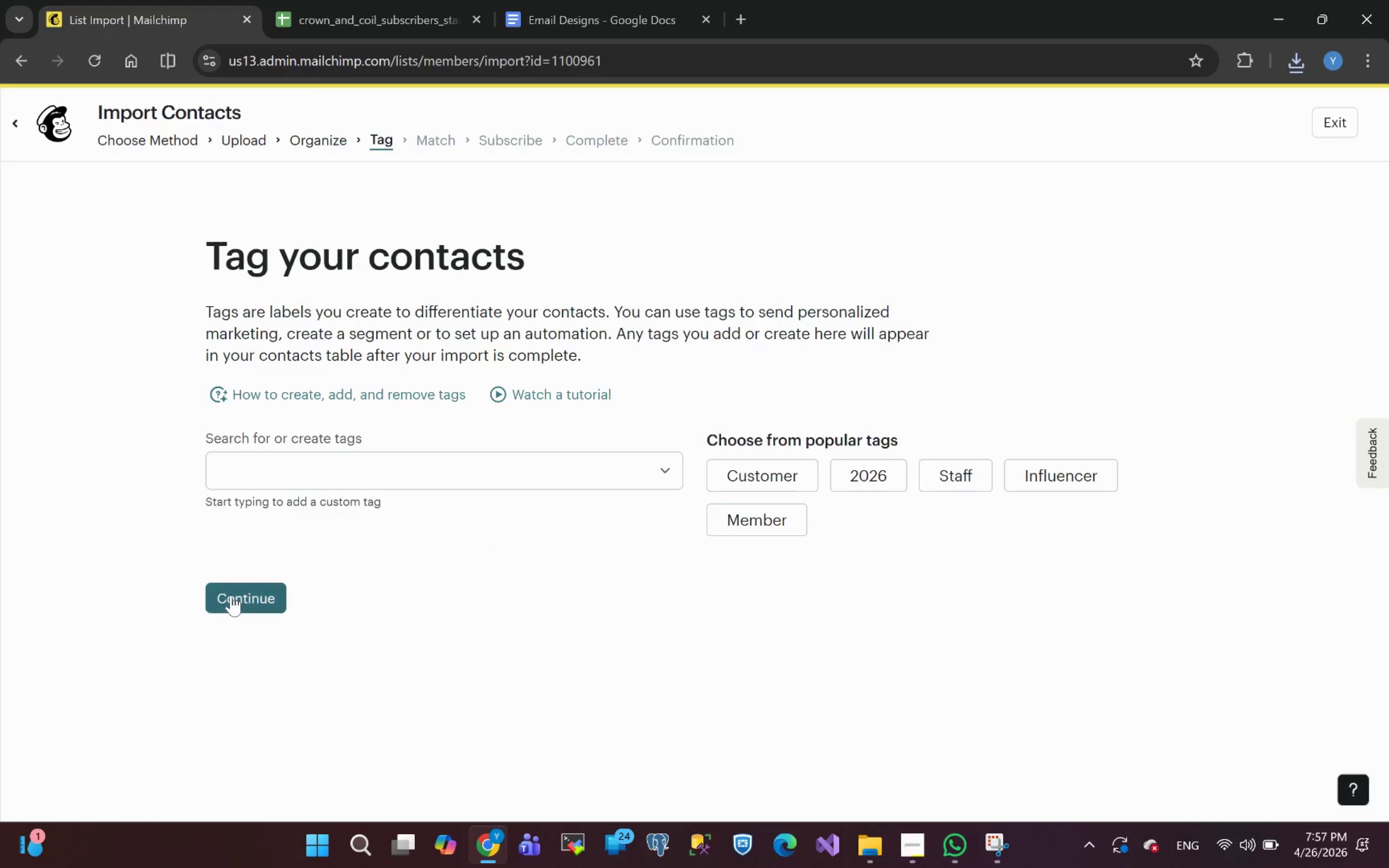 
wait(5.21)
 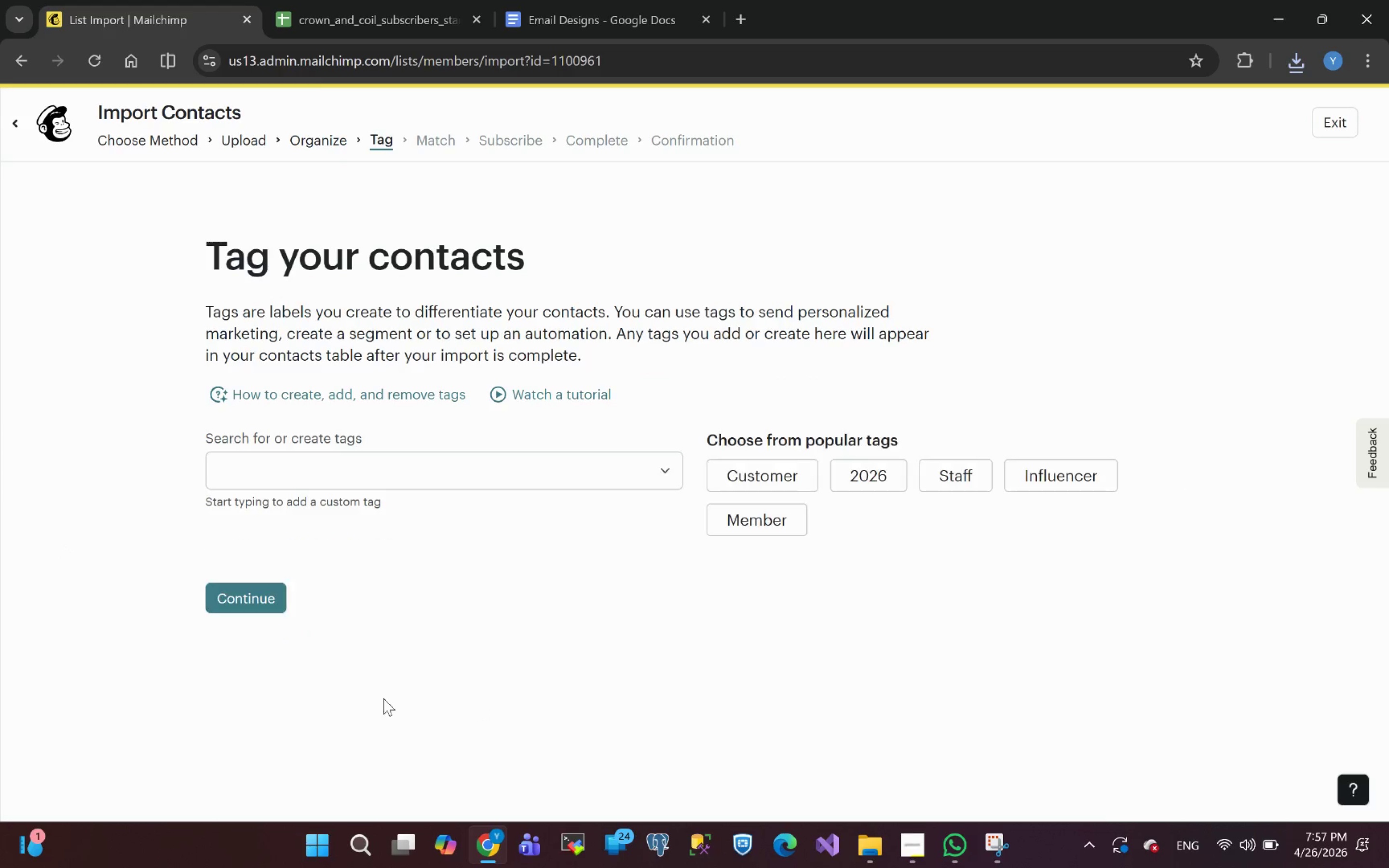 
left_click([272, 470])
 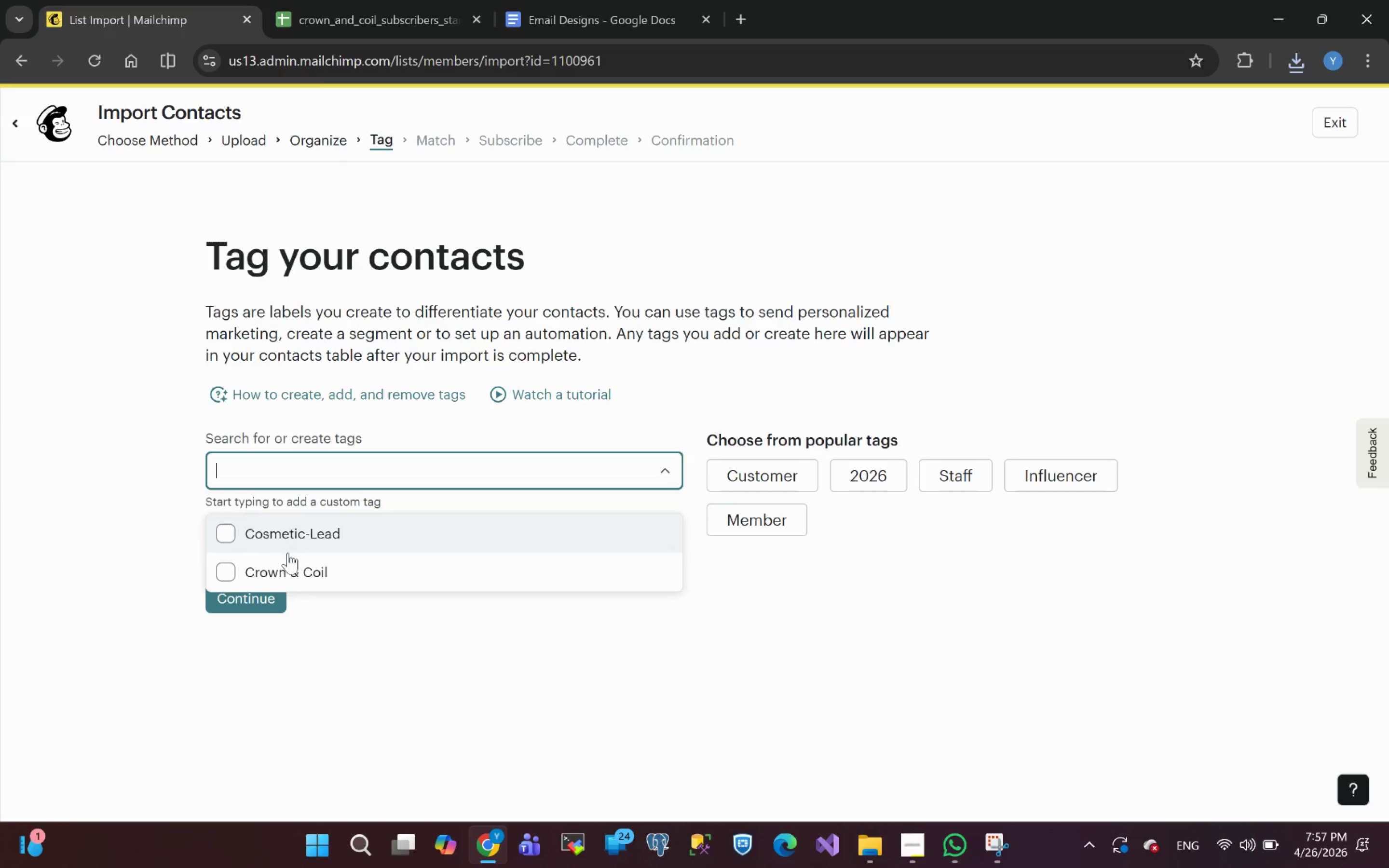 
left_click([294, 567])
 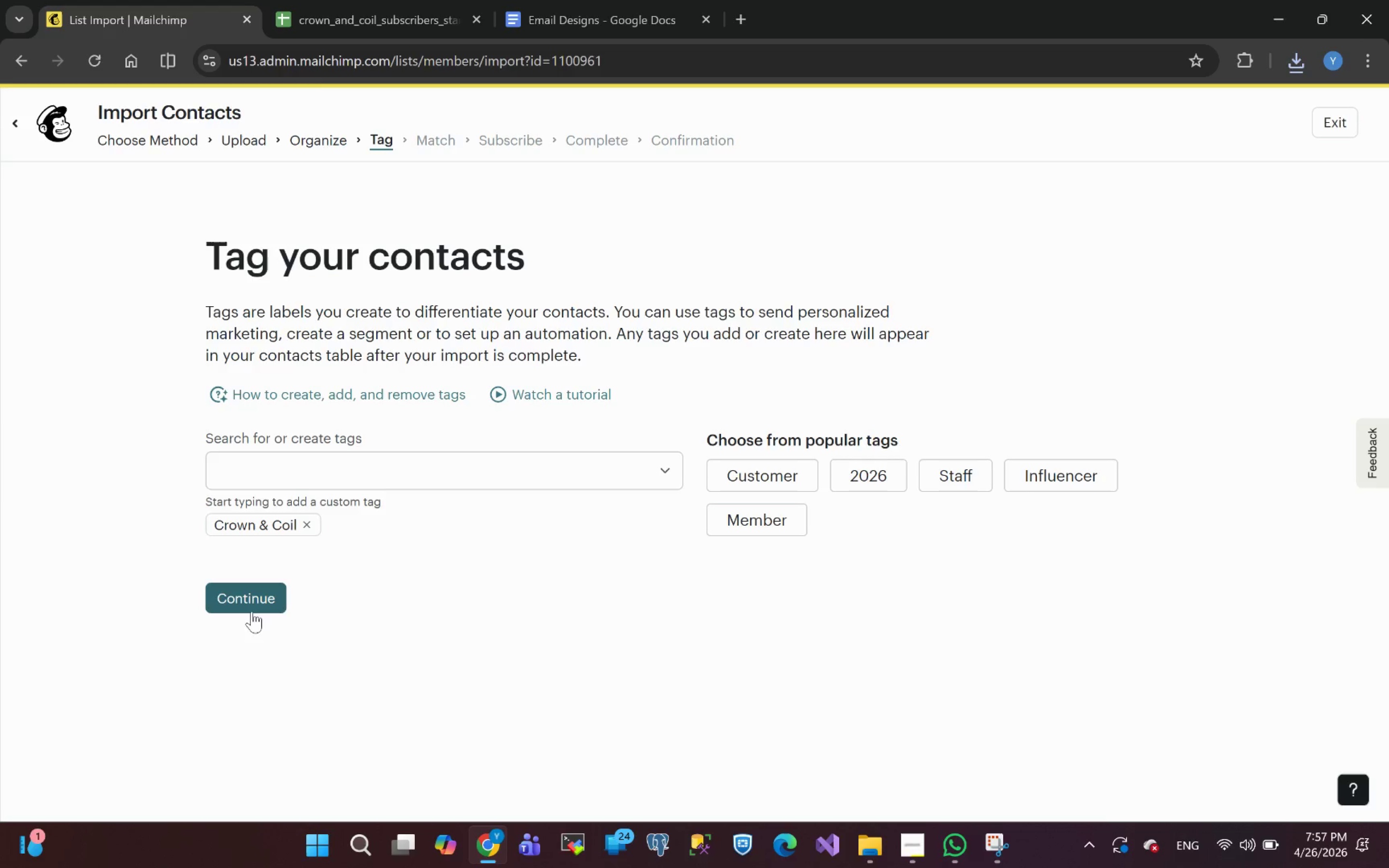 
left_click([252, 611])
 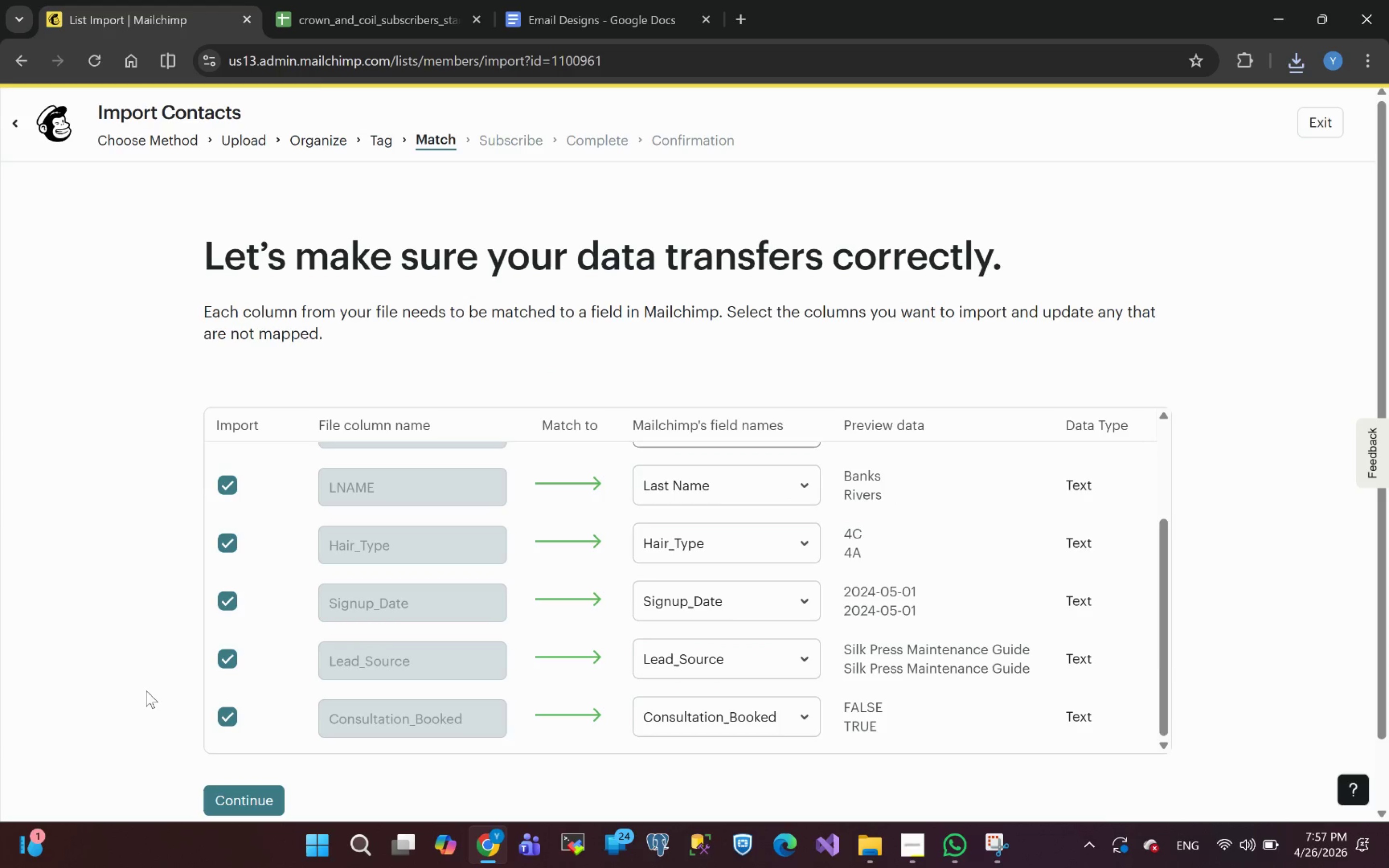 
left_click([248, 811])
 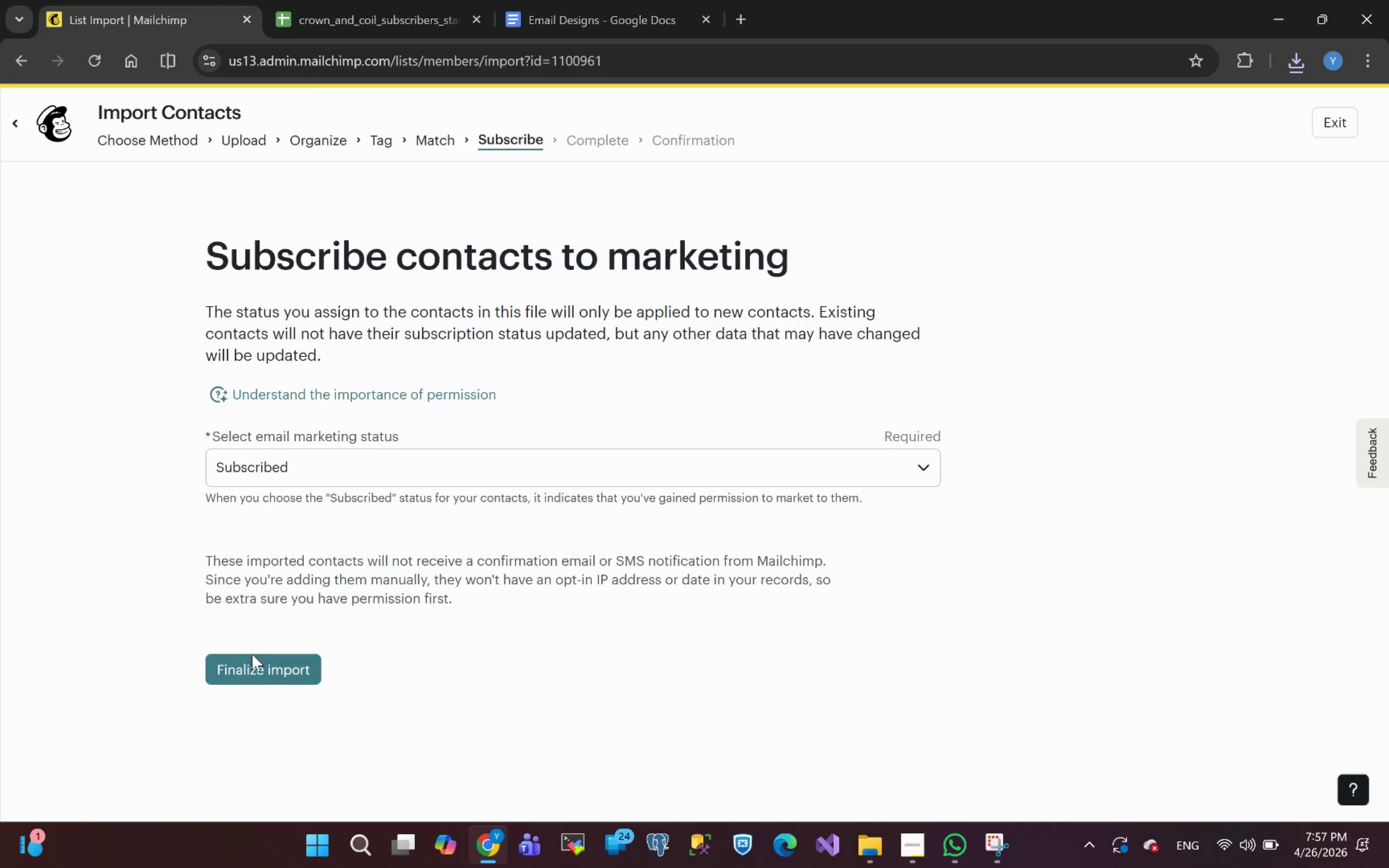 
wait(8.43)
 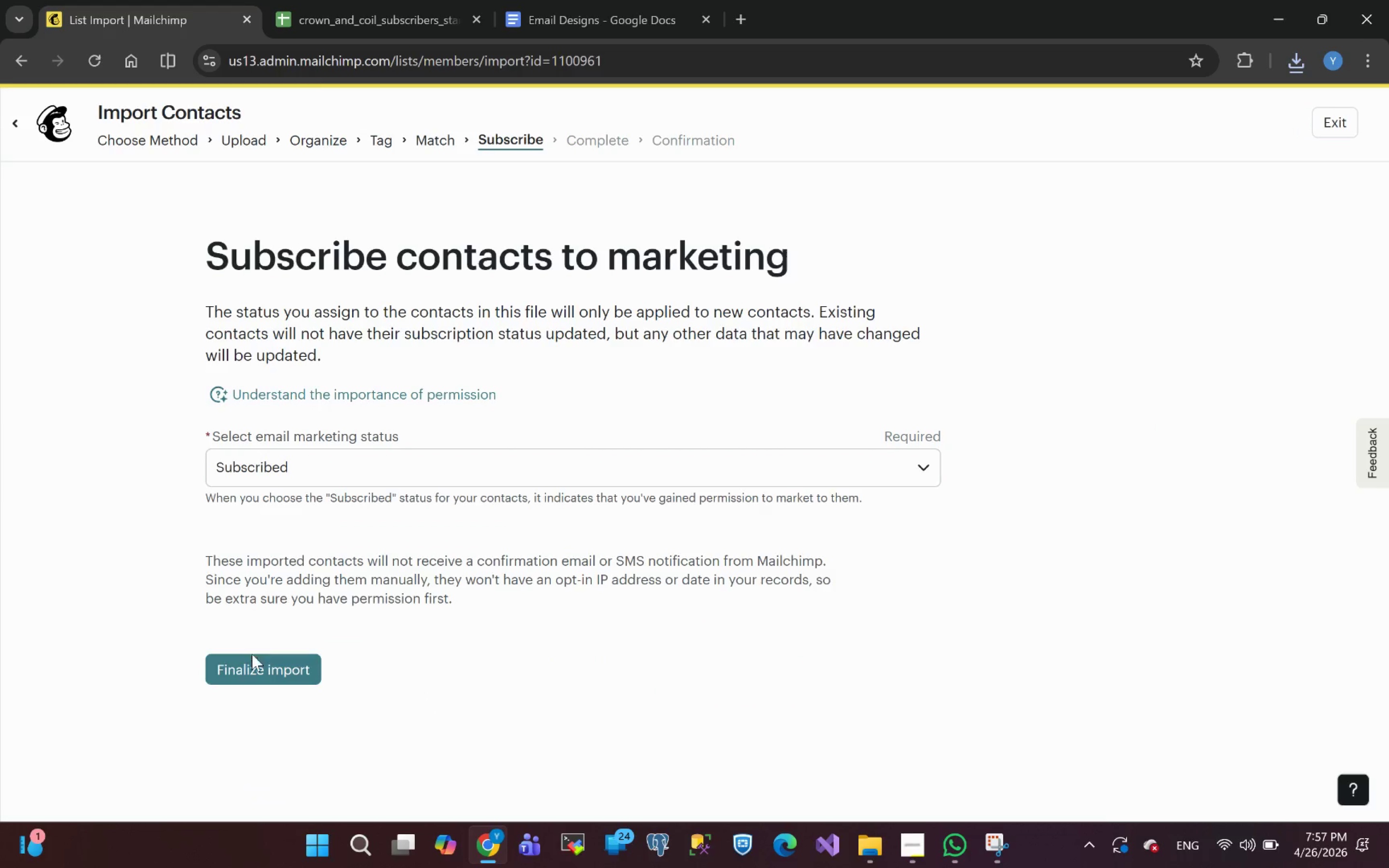 
left_click([283, 658])
 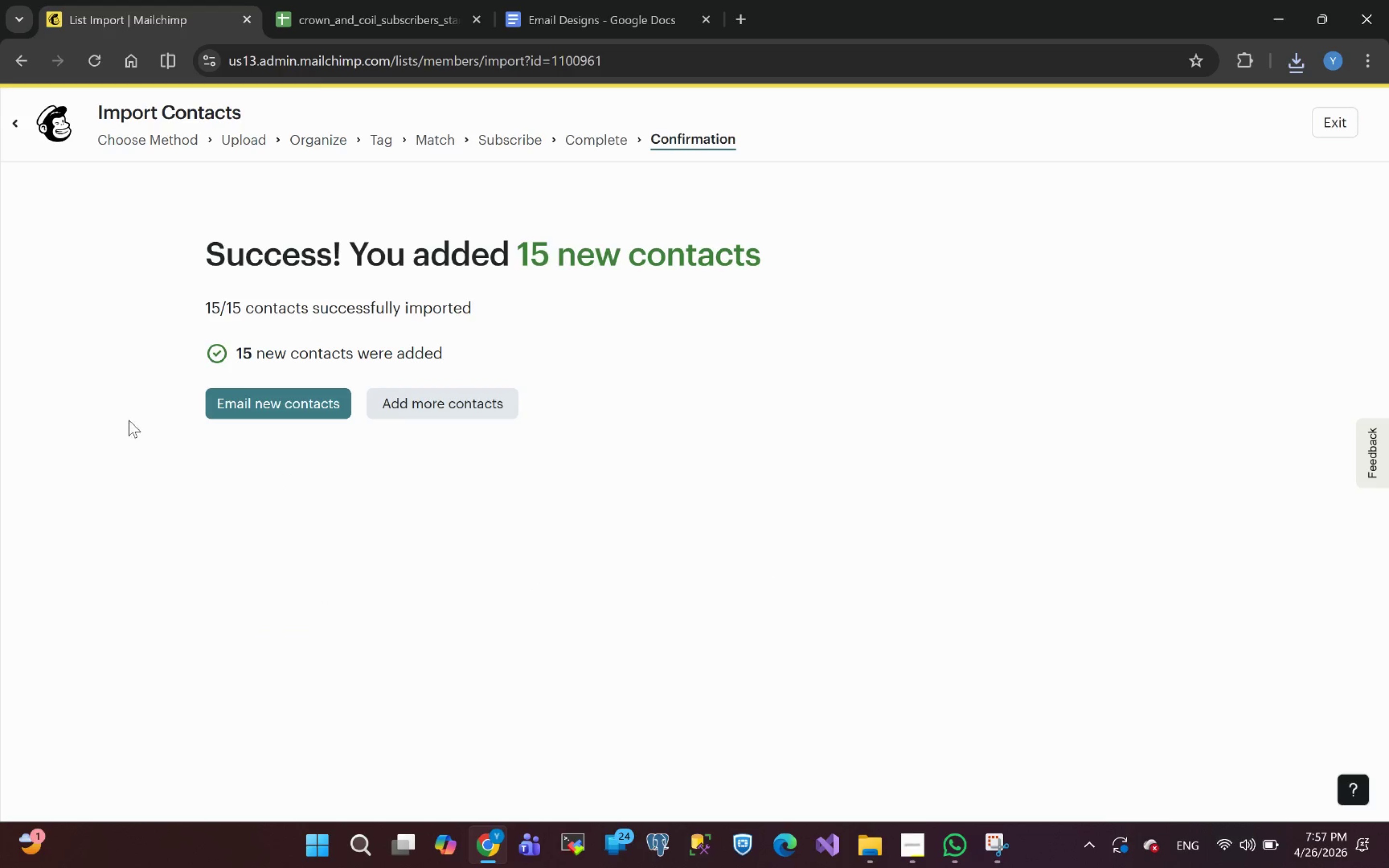 
wait(6.96)
 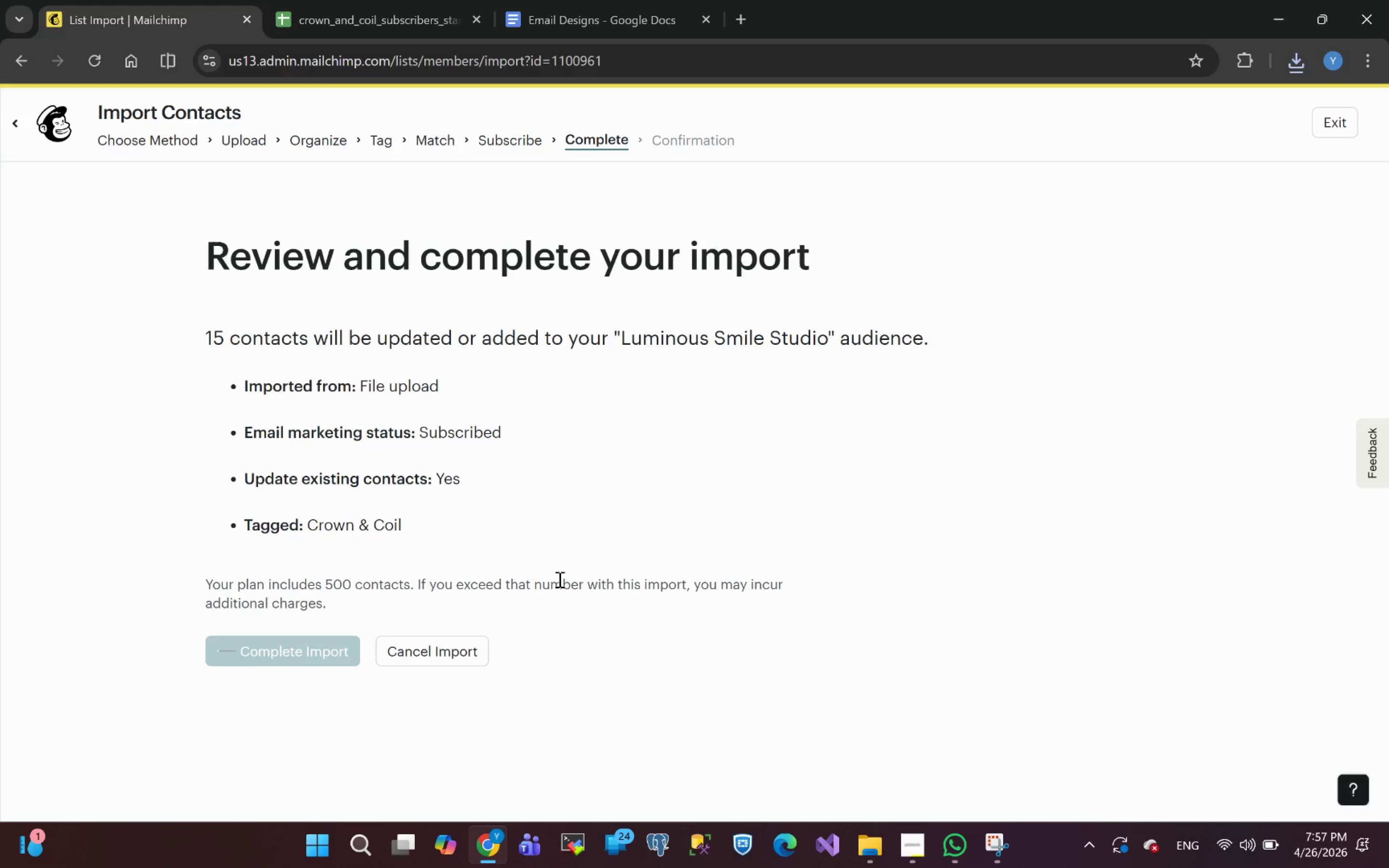 
left_click([1336, 121])
 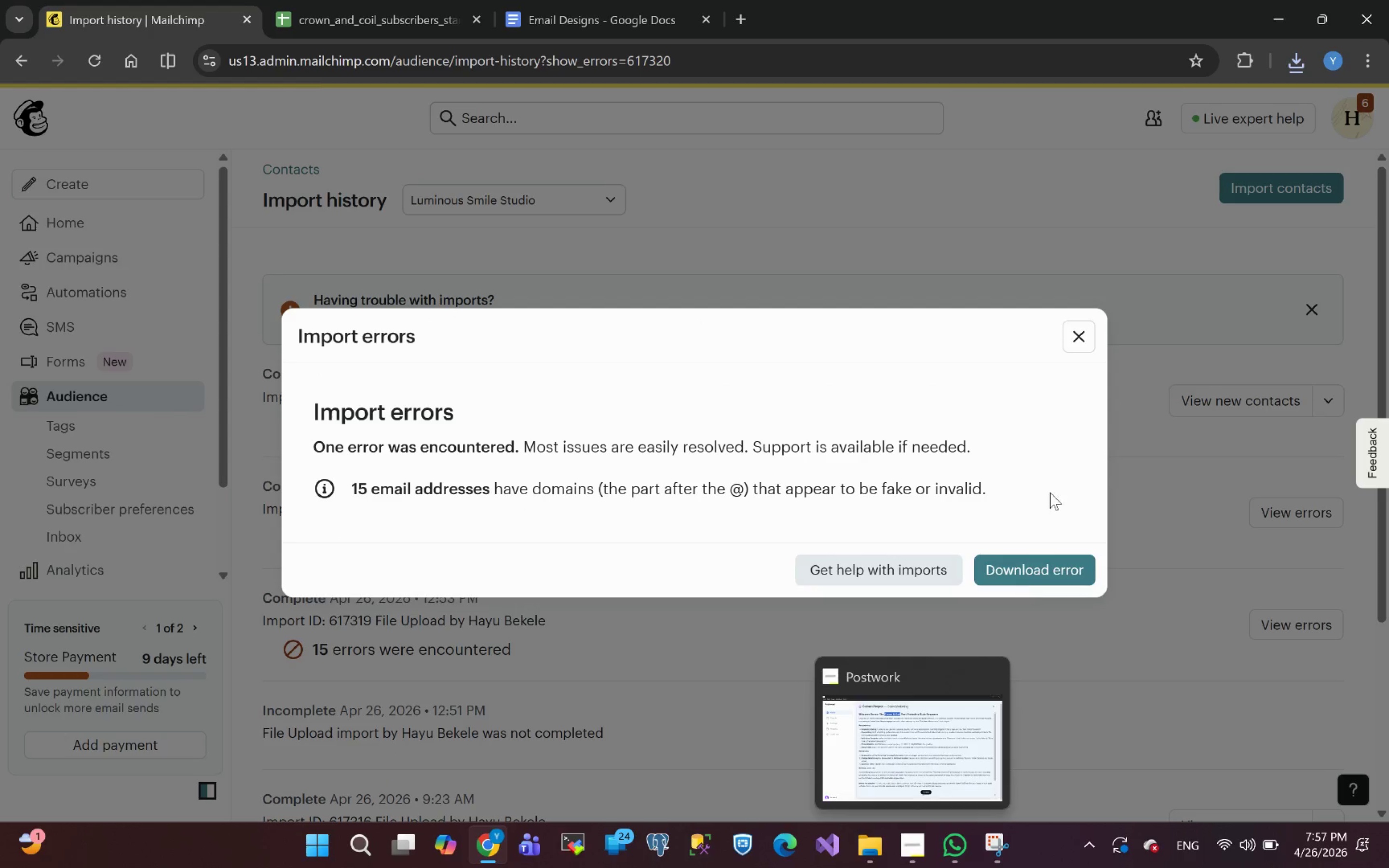 
left_click([1077, 329])
 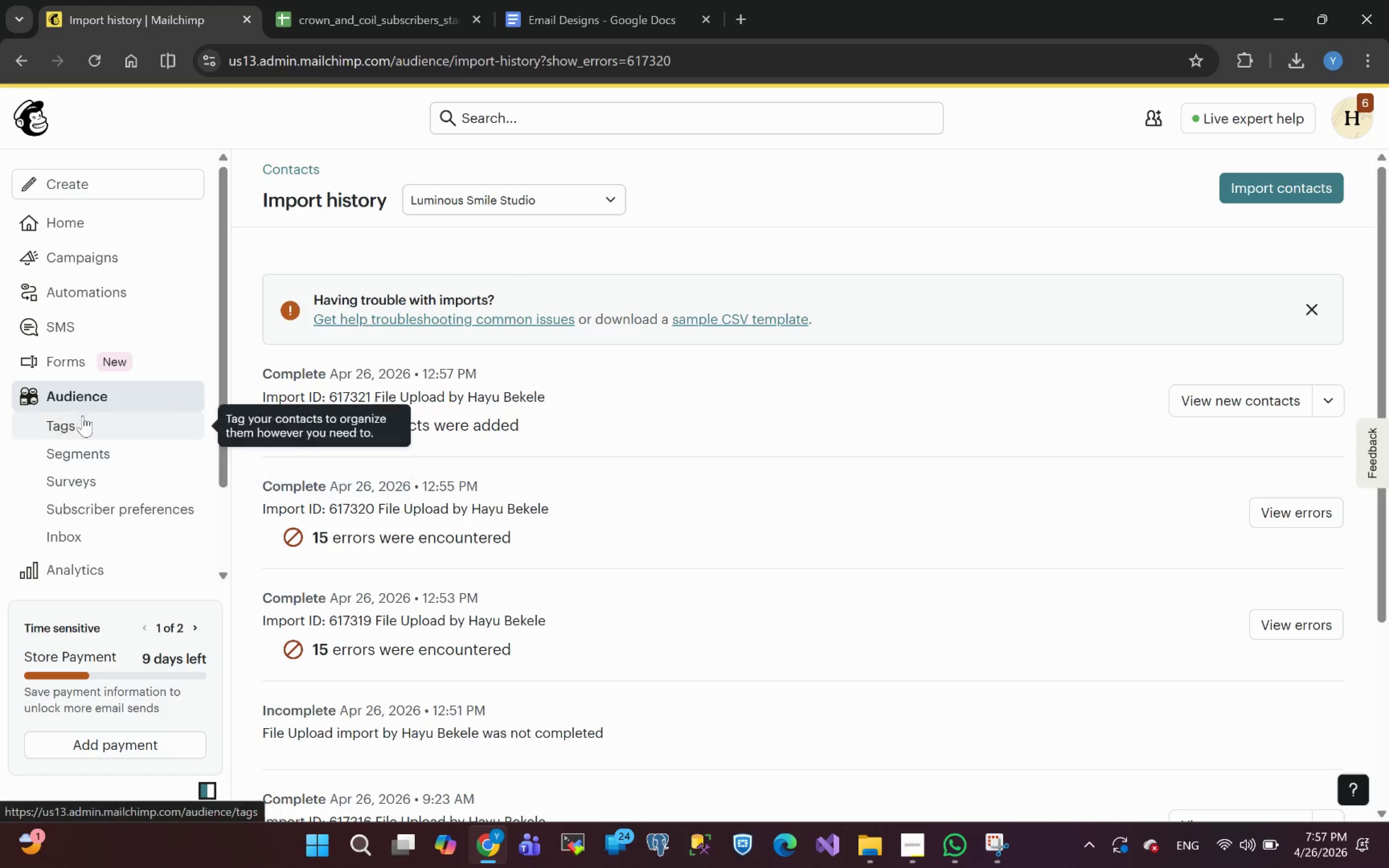 
left_click([72, 403])
 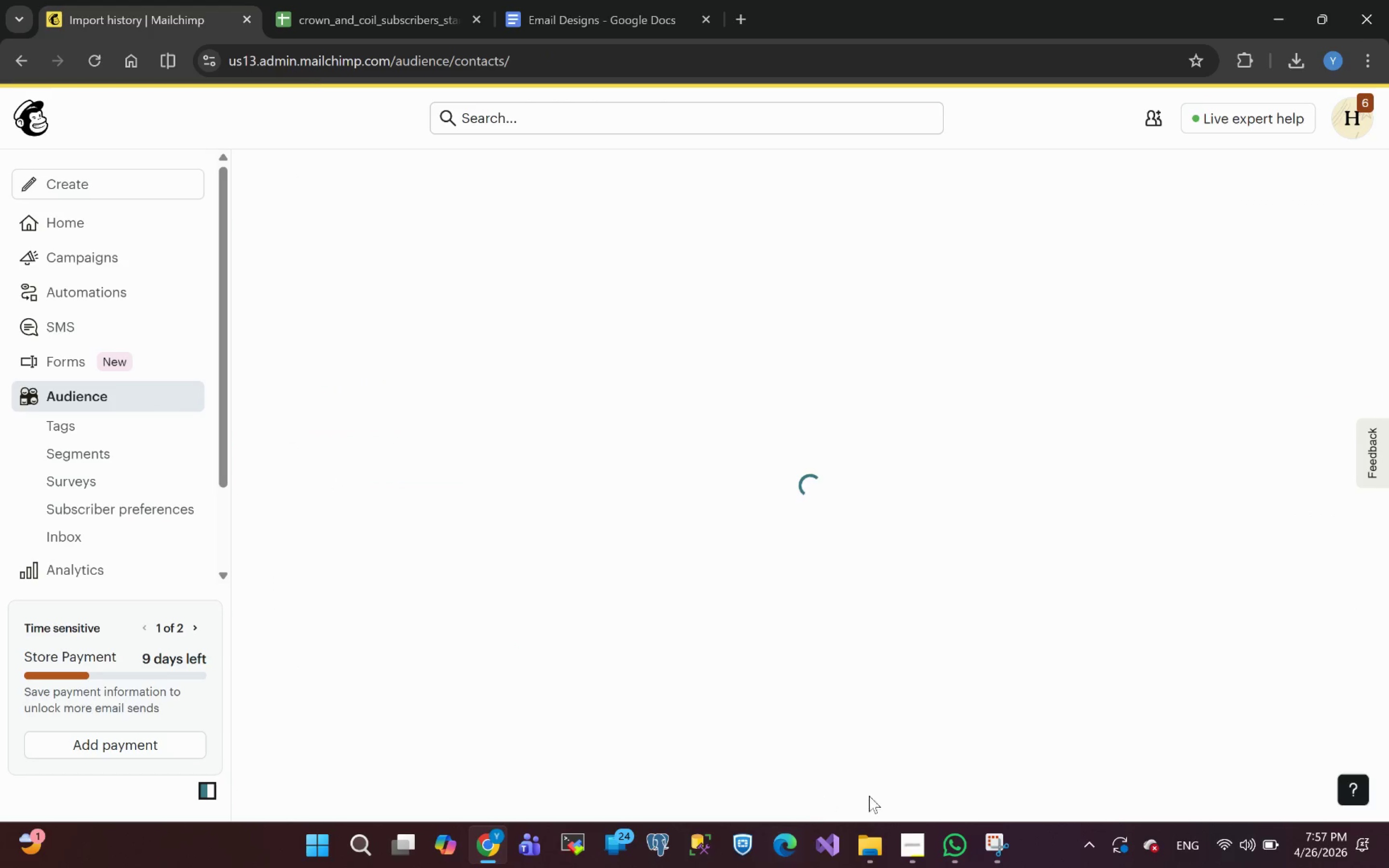 
left_click([916, 860])